 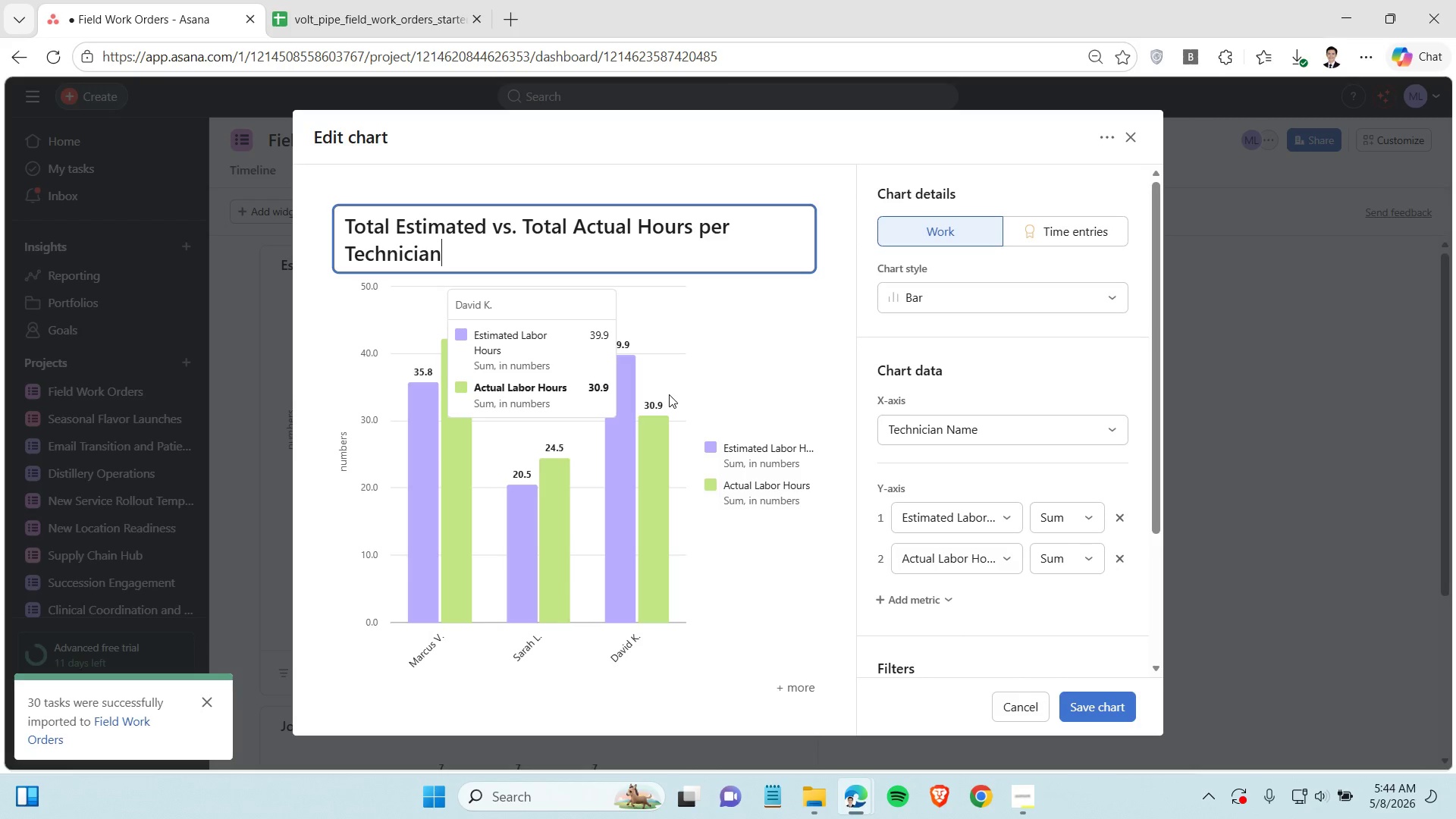 
left_click([1097, 705])
 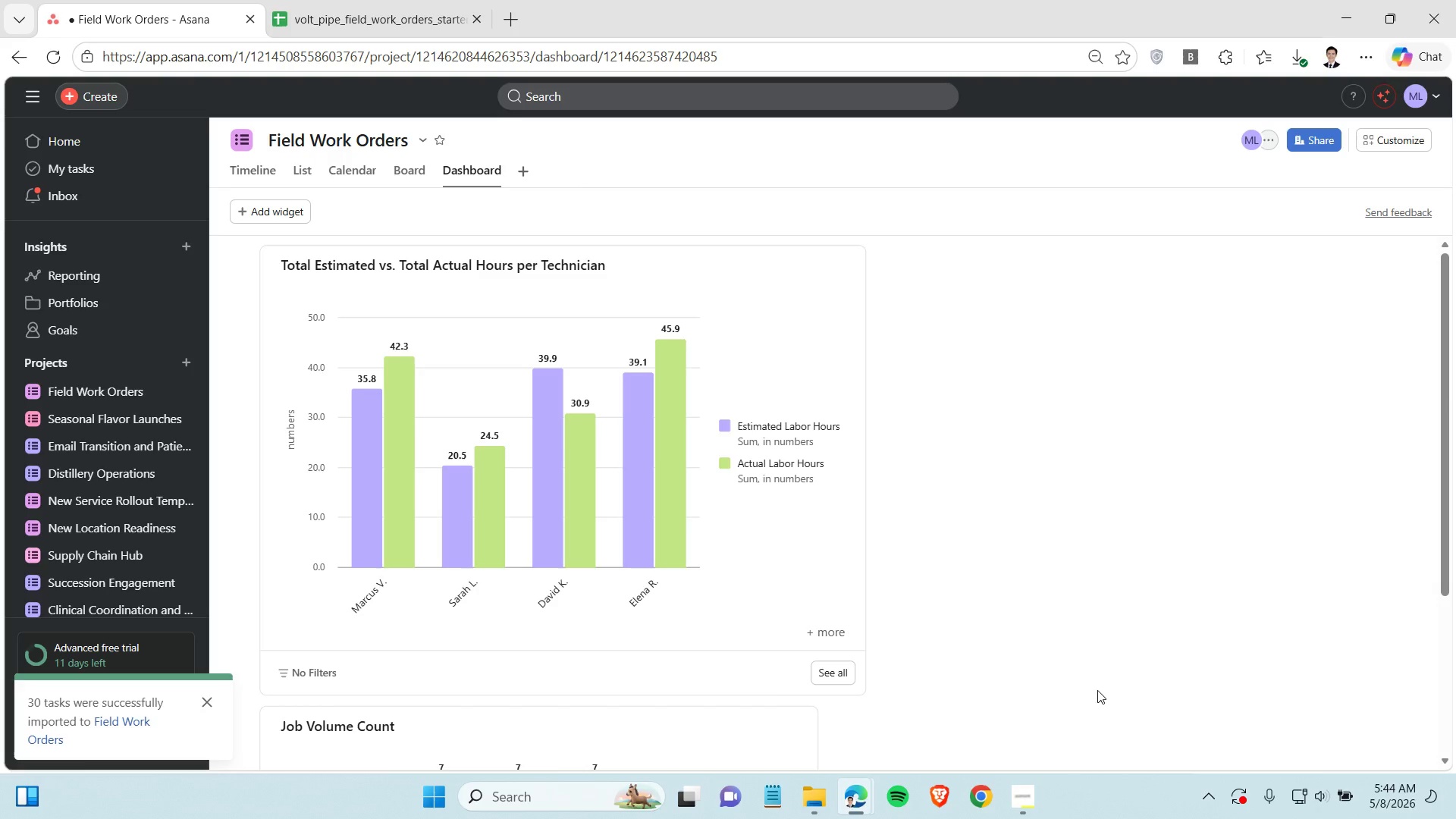 
wait(15.66)
 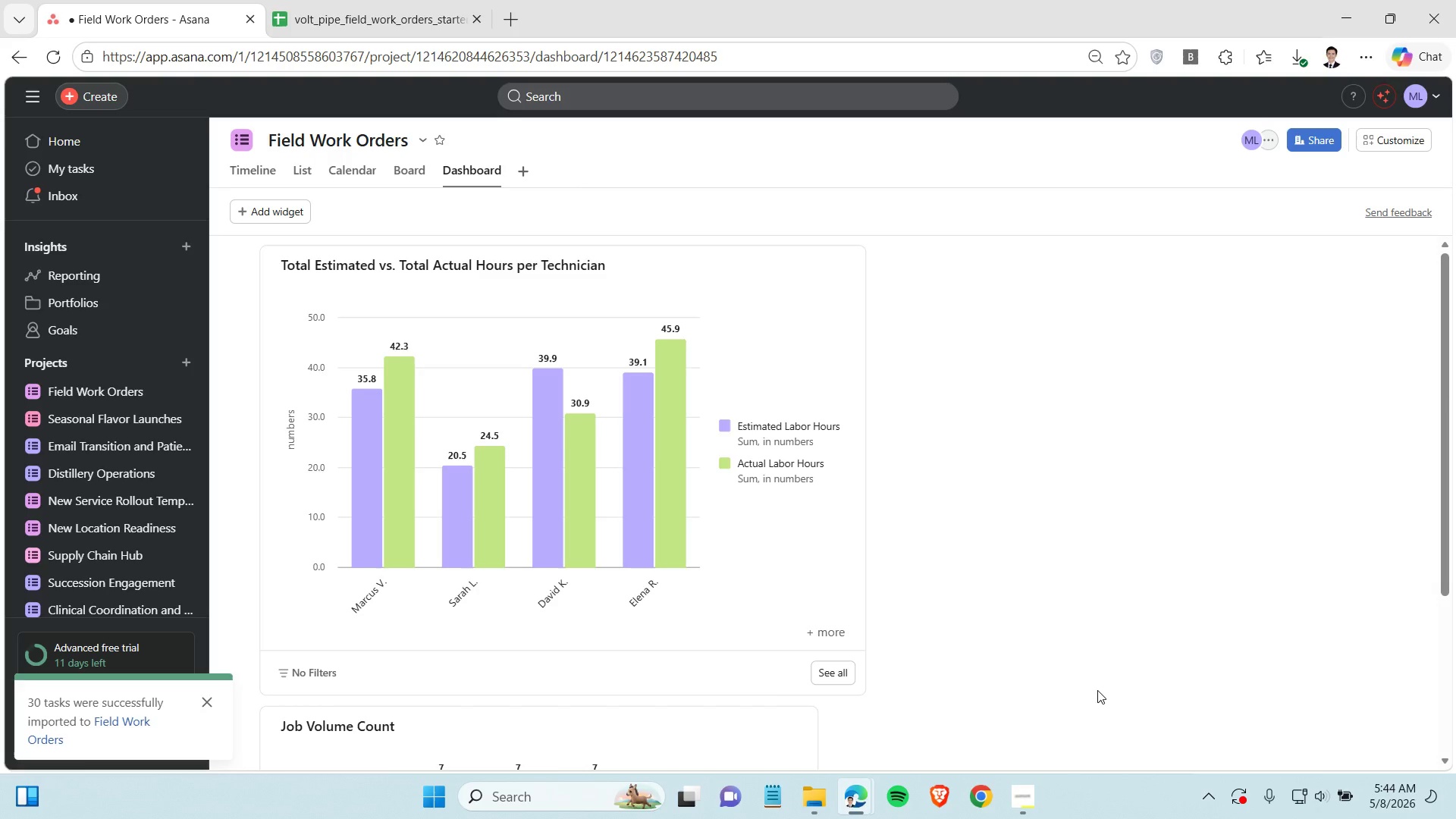 
left_click([1128, 632])
 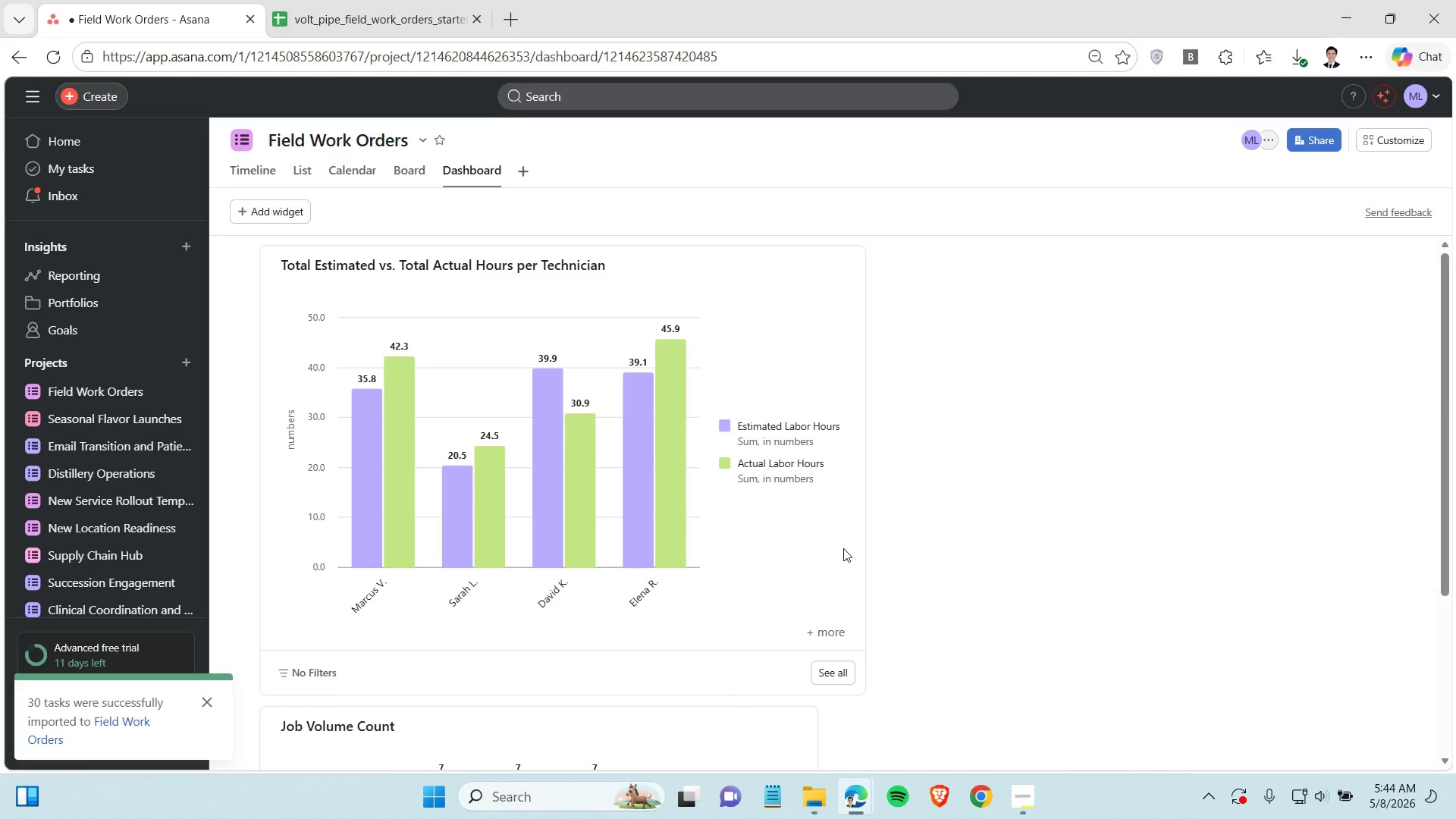 
scroll: coordinate [896, 595], scroll_direction: down, amount: 3.0
 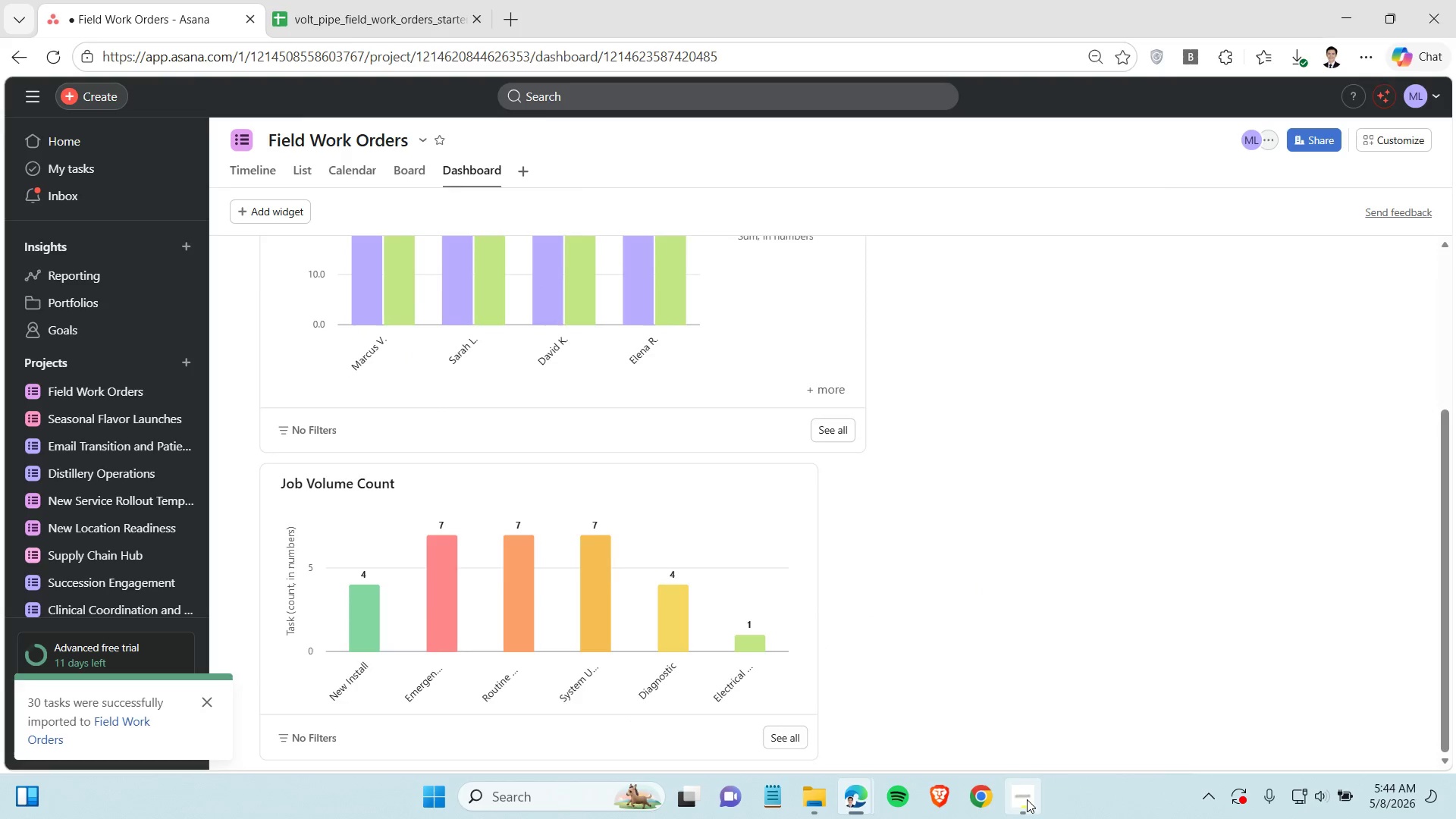 
left_click([1027, 799])